 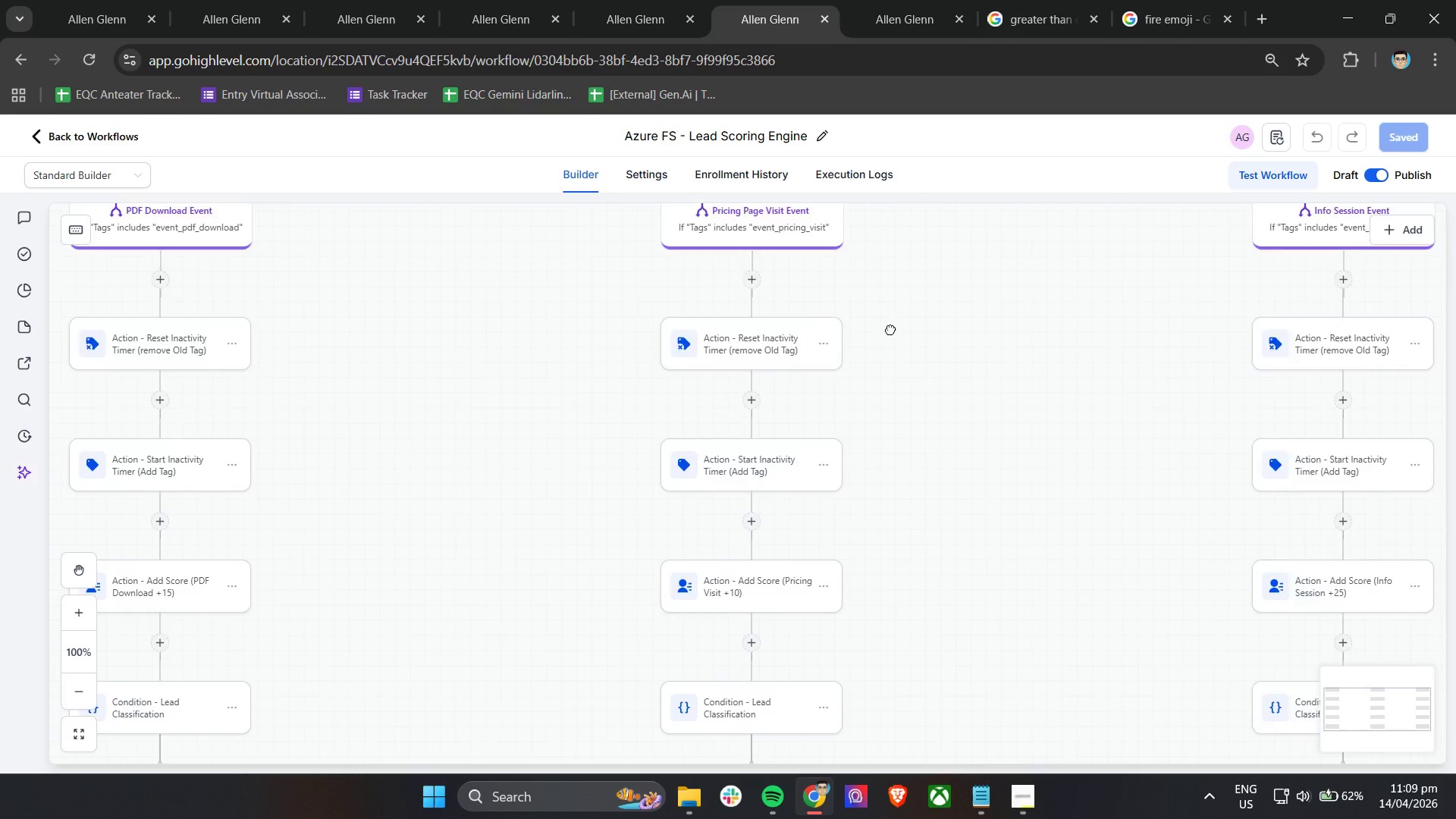 
left_click_drag(start_coordinate=[883, 290], to_coordinate=[879, 507])
 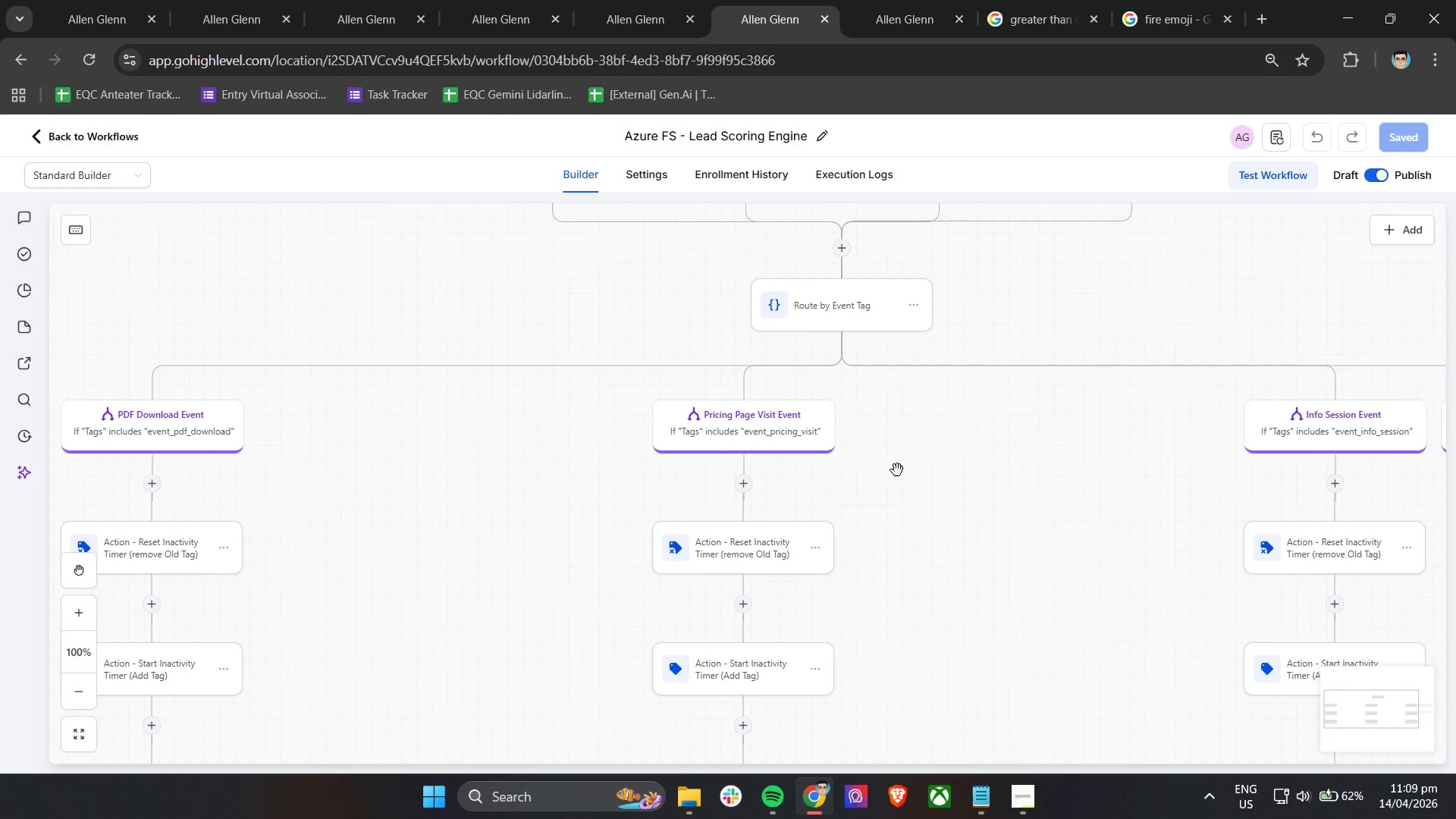 
left_click_drag(start_coordinate=[897, 470], to_coordinate=[892, 422])
 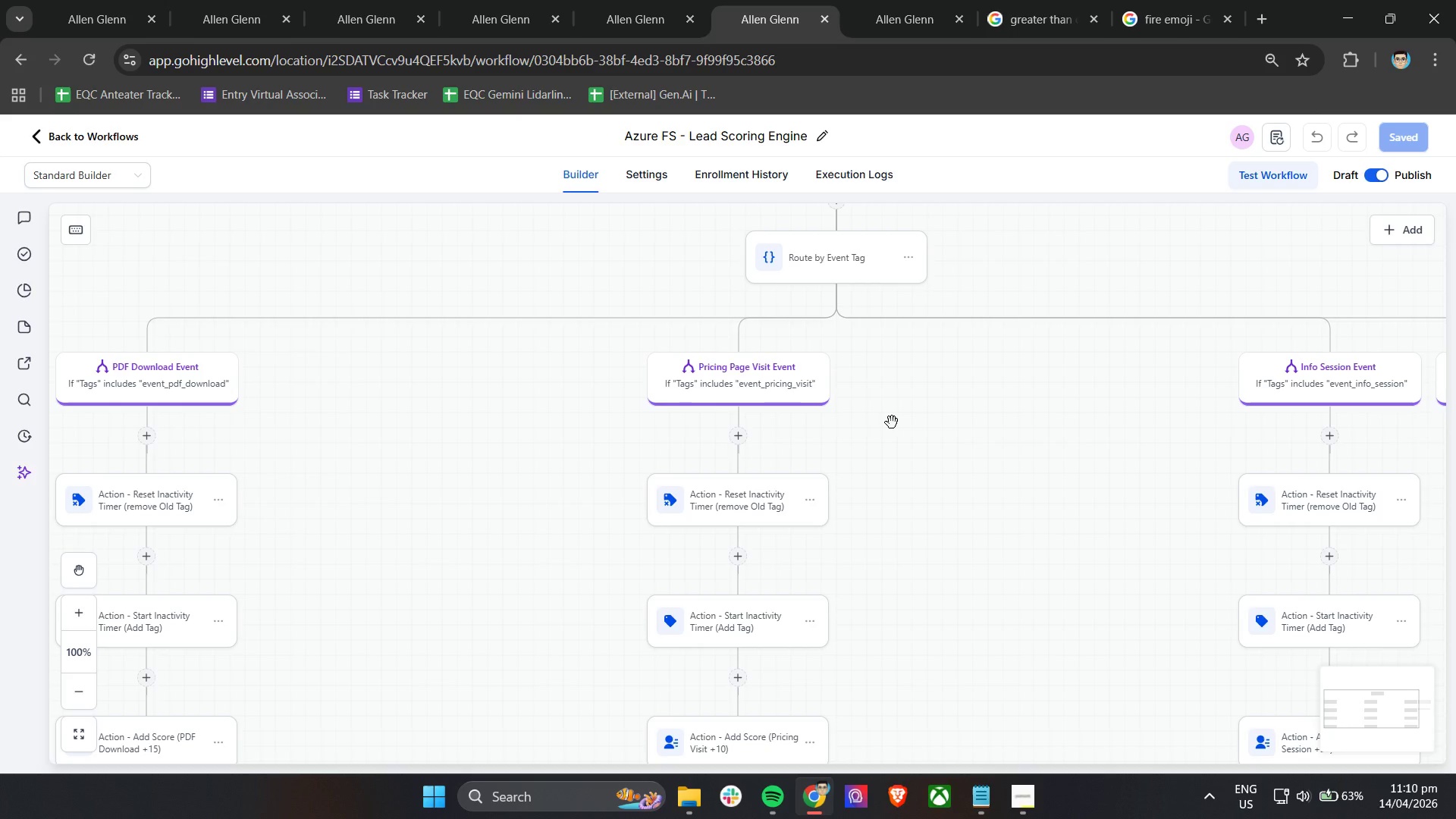 
wait(99.47)
 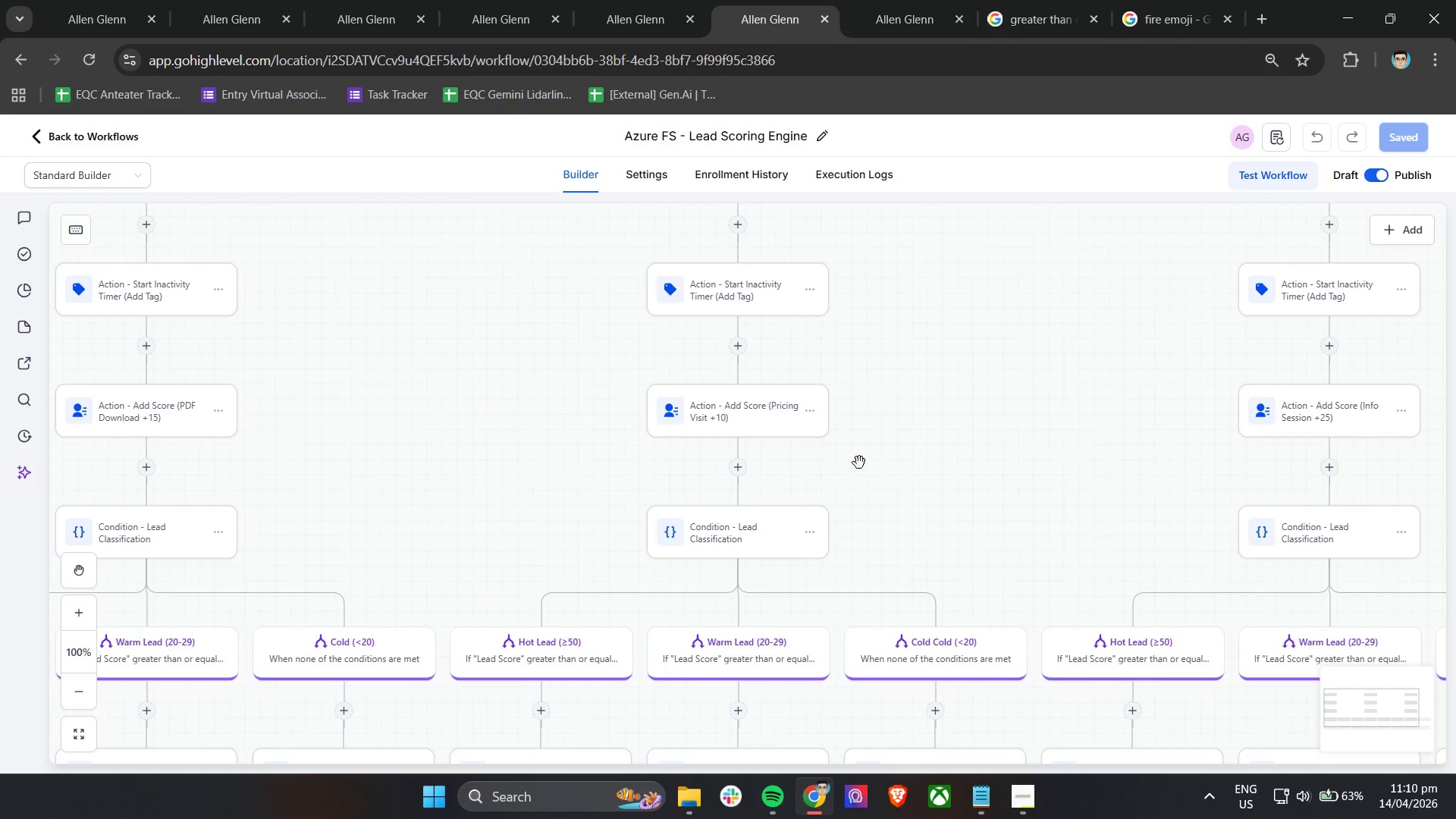 
left_click_drag(start_coordinate=[859, 469], to_coordinate=[1101, 479])
 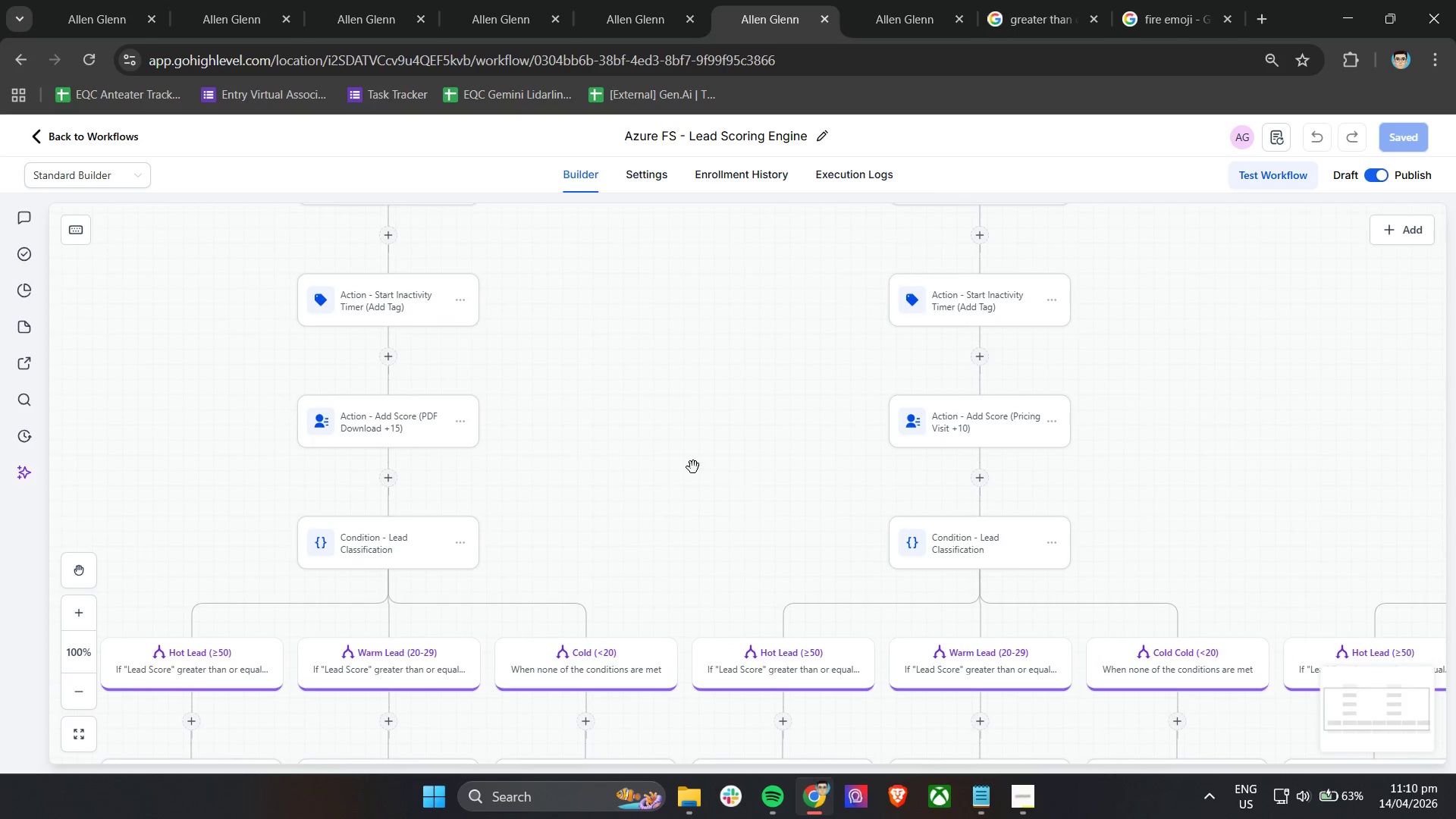 
scroll: coordinate [896, 420], scroll_direction: down, amount: 7.0
 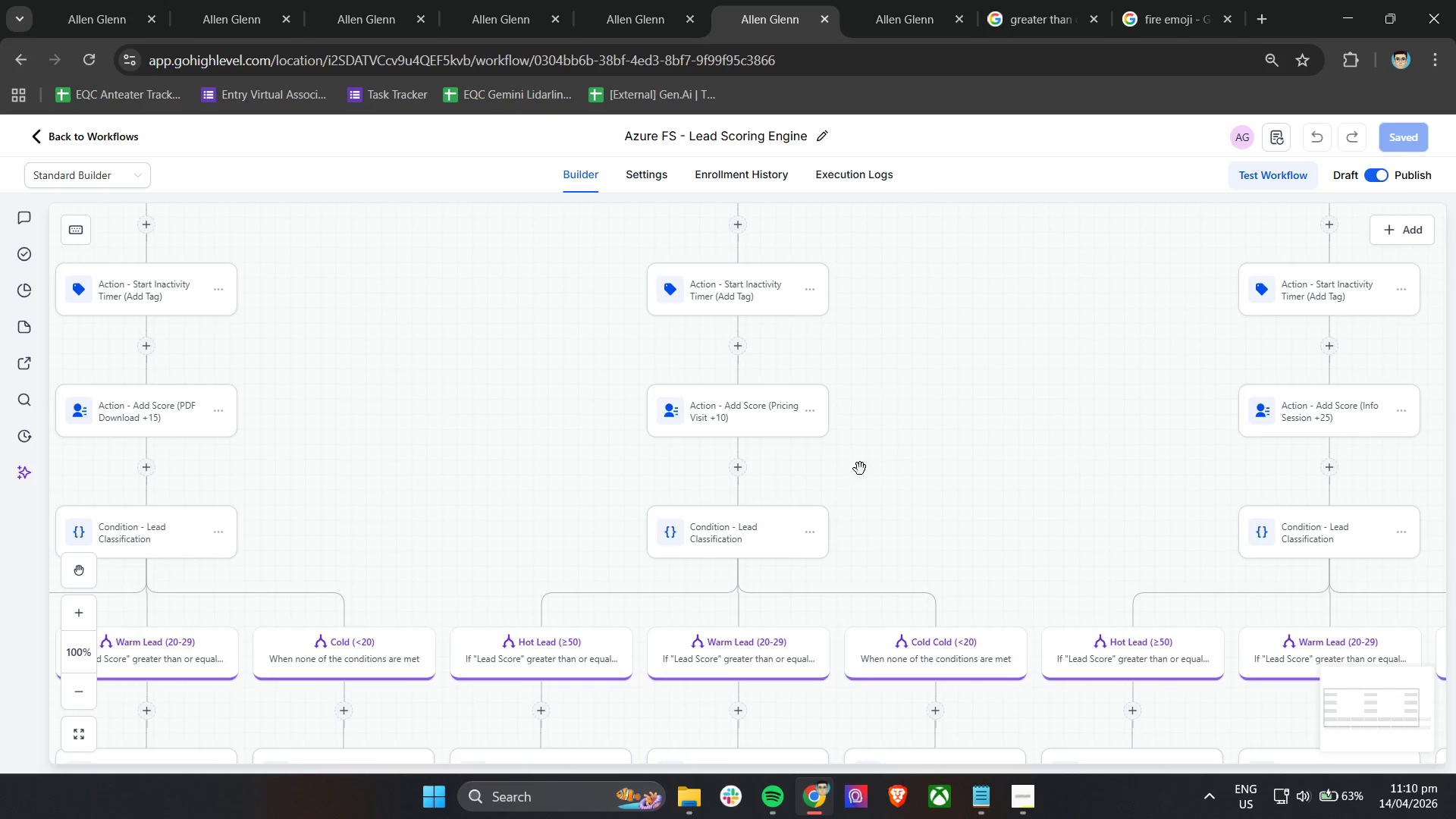 
left_click_drag(start_coordinate=[692, 469], to_coordinate=[814, 598])
 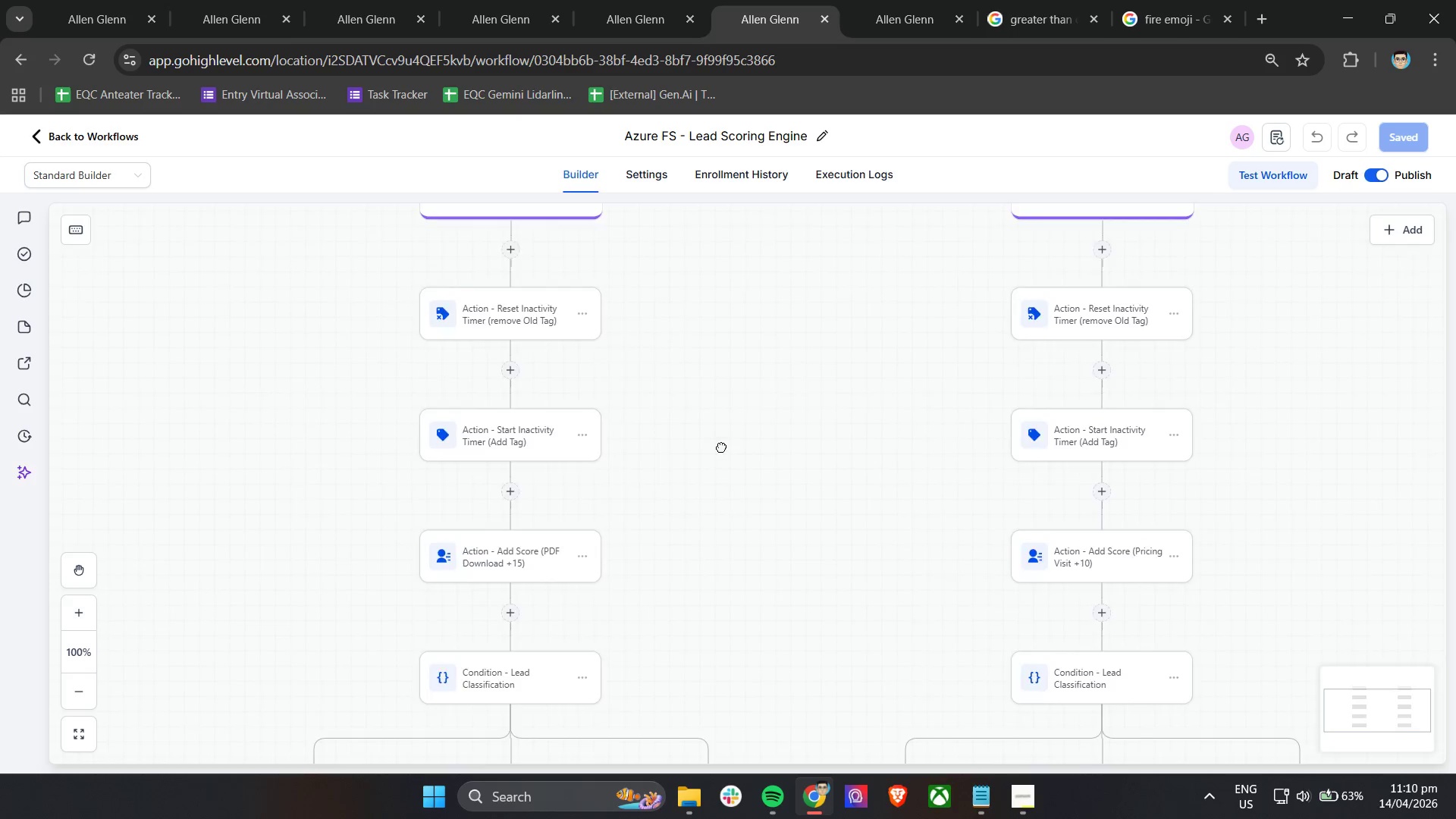 
left_click_drag(start_coordinate=[714, 408], to_coordinate=[730, 579])
 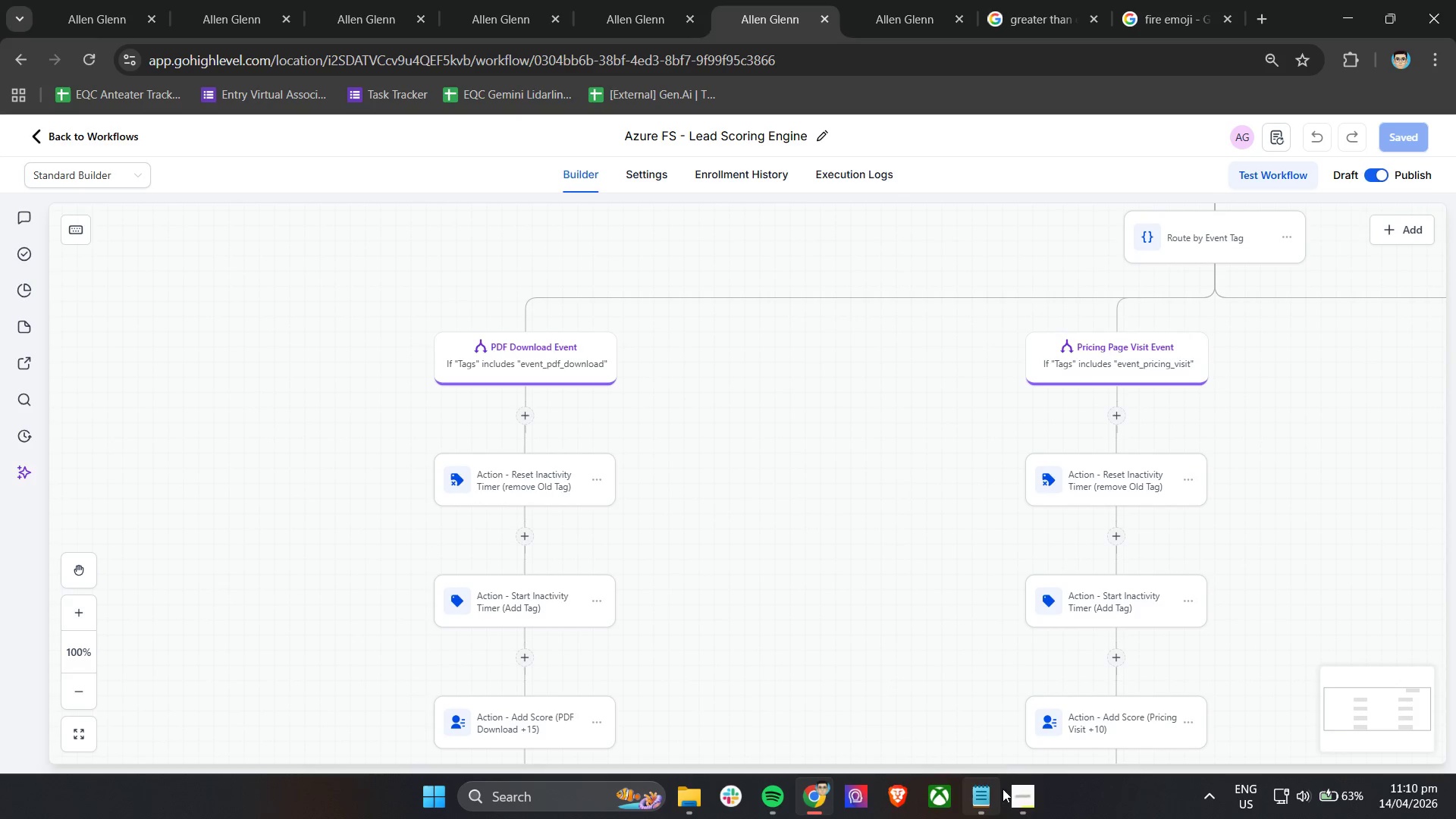 
left_click([1029, 789])